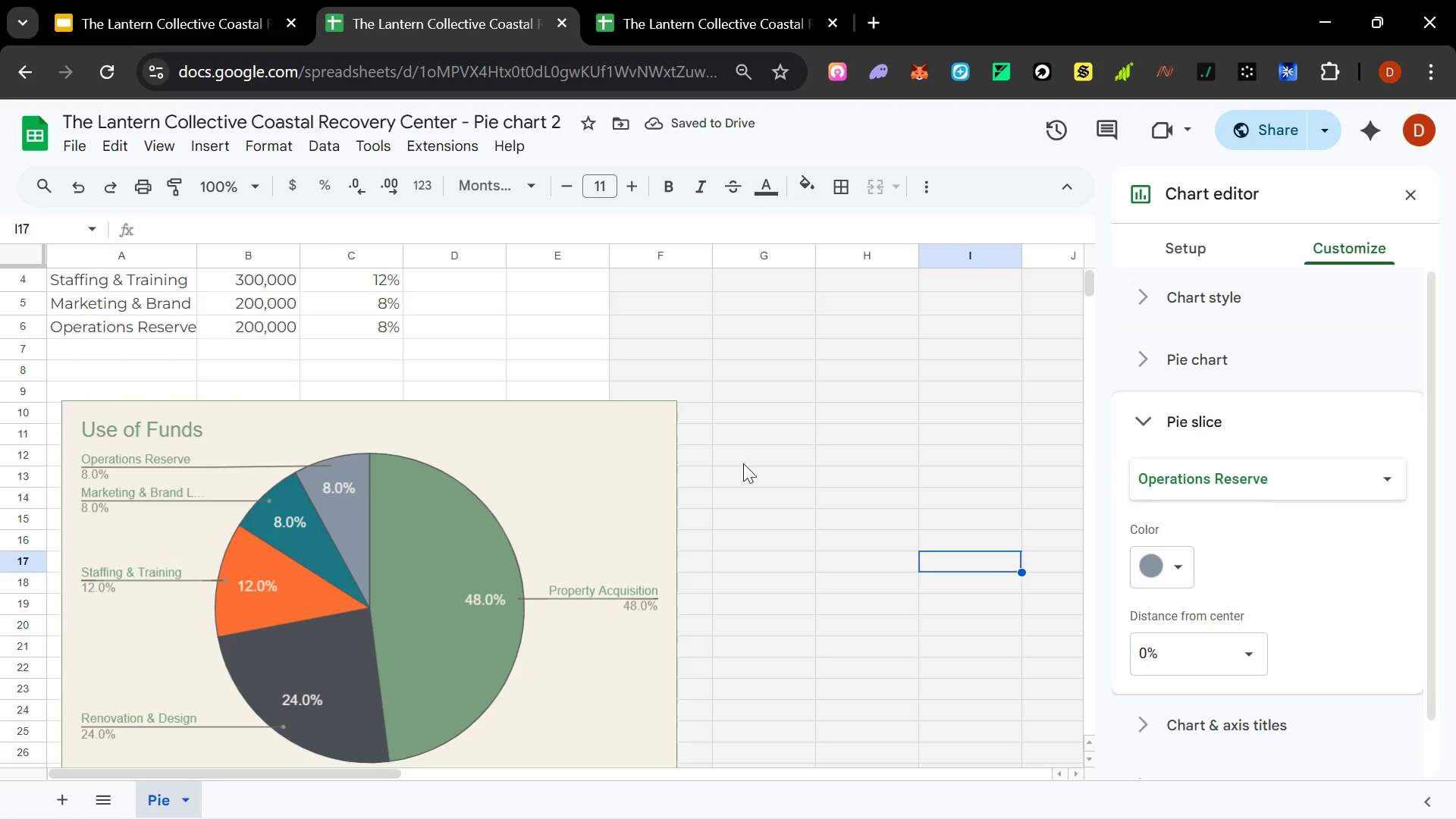 
scroll: coordinate [582, 534], scroll_direction: down, amount: 1.0
 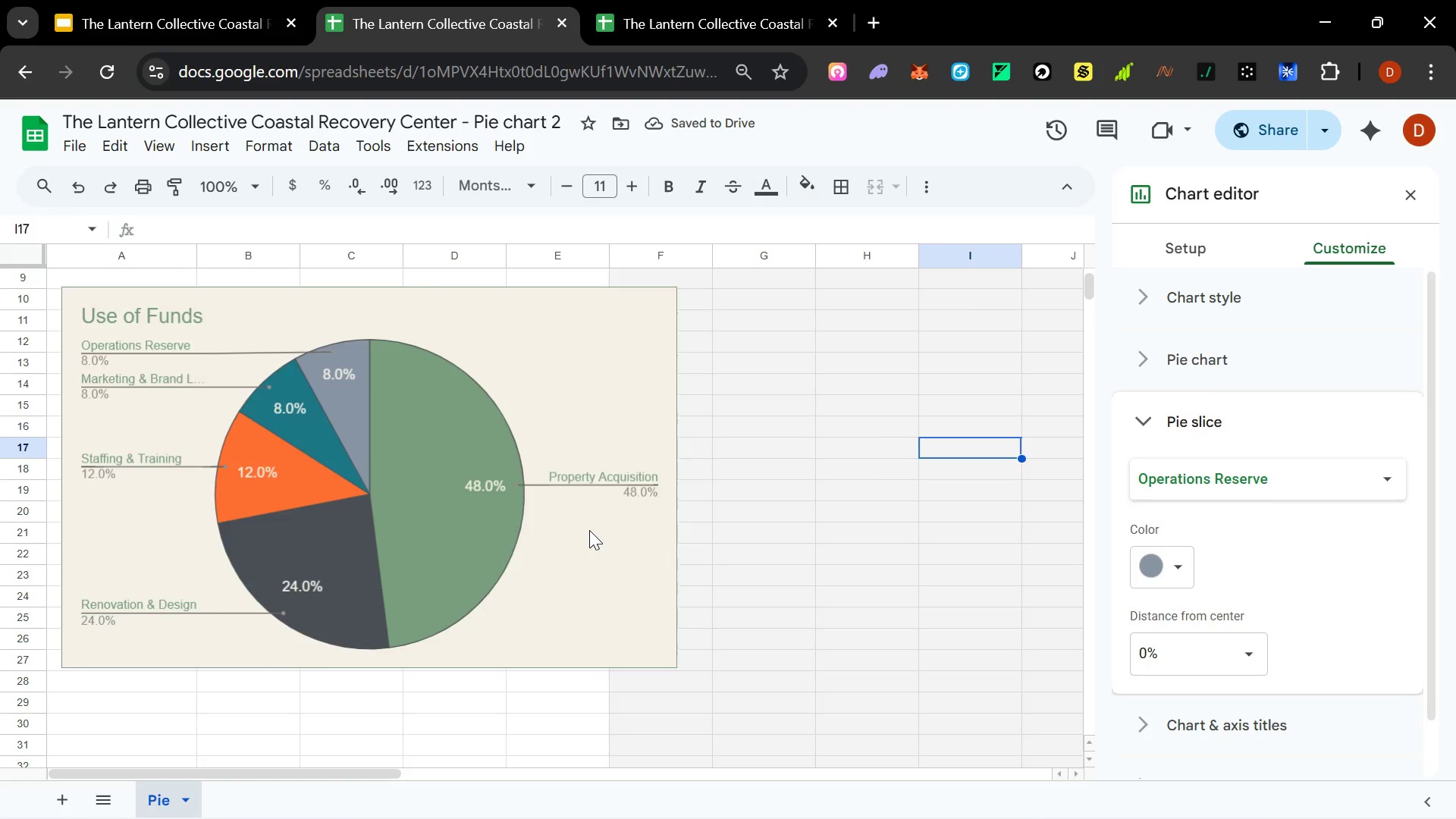 
scroll: coordinate [589, 530], scroll_direction: up, amount: 1.0
 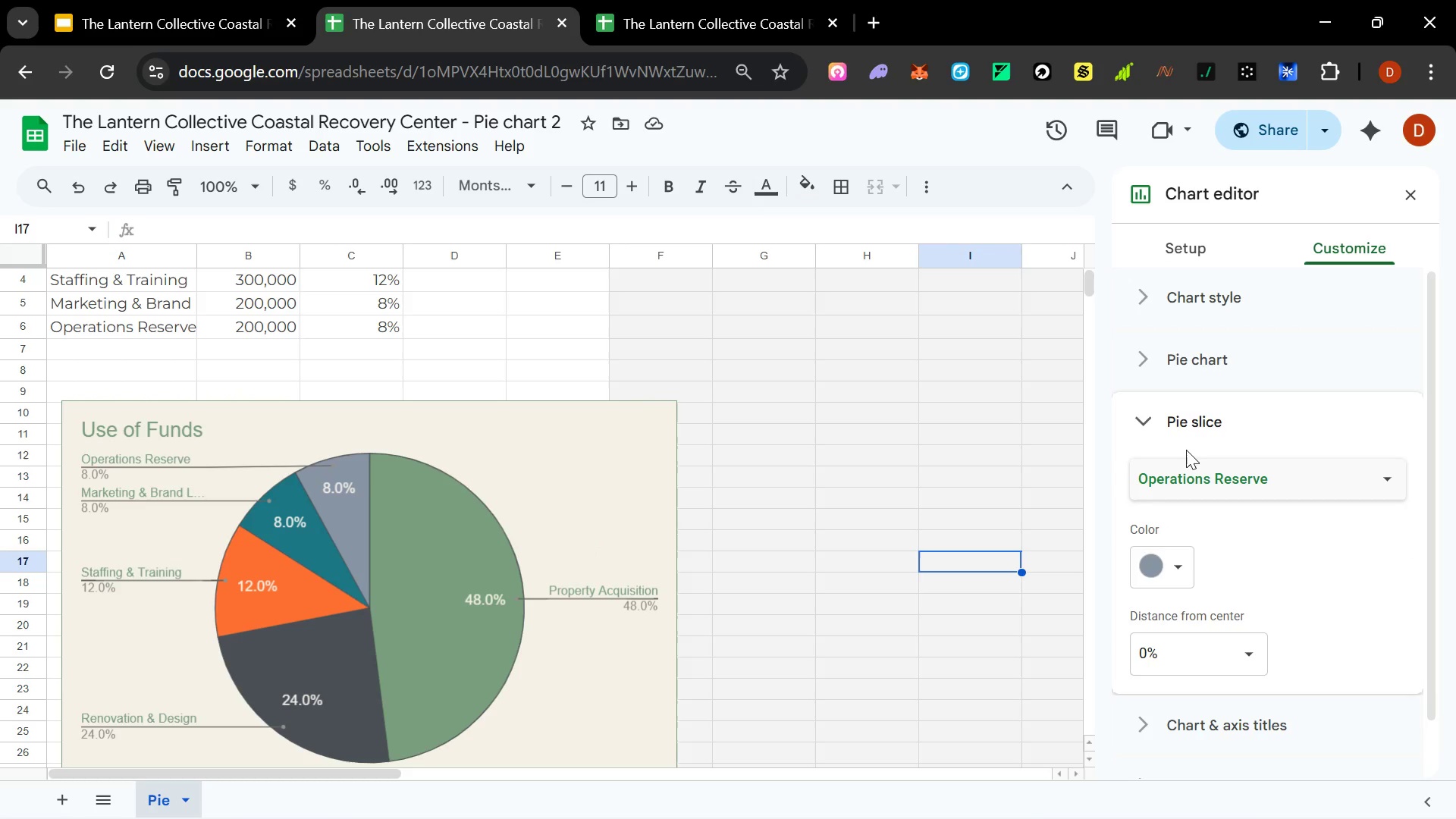 
left_click([1150, 422])
 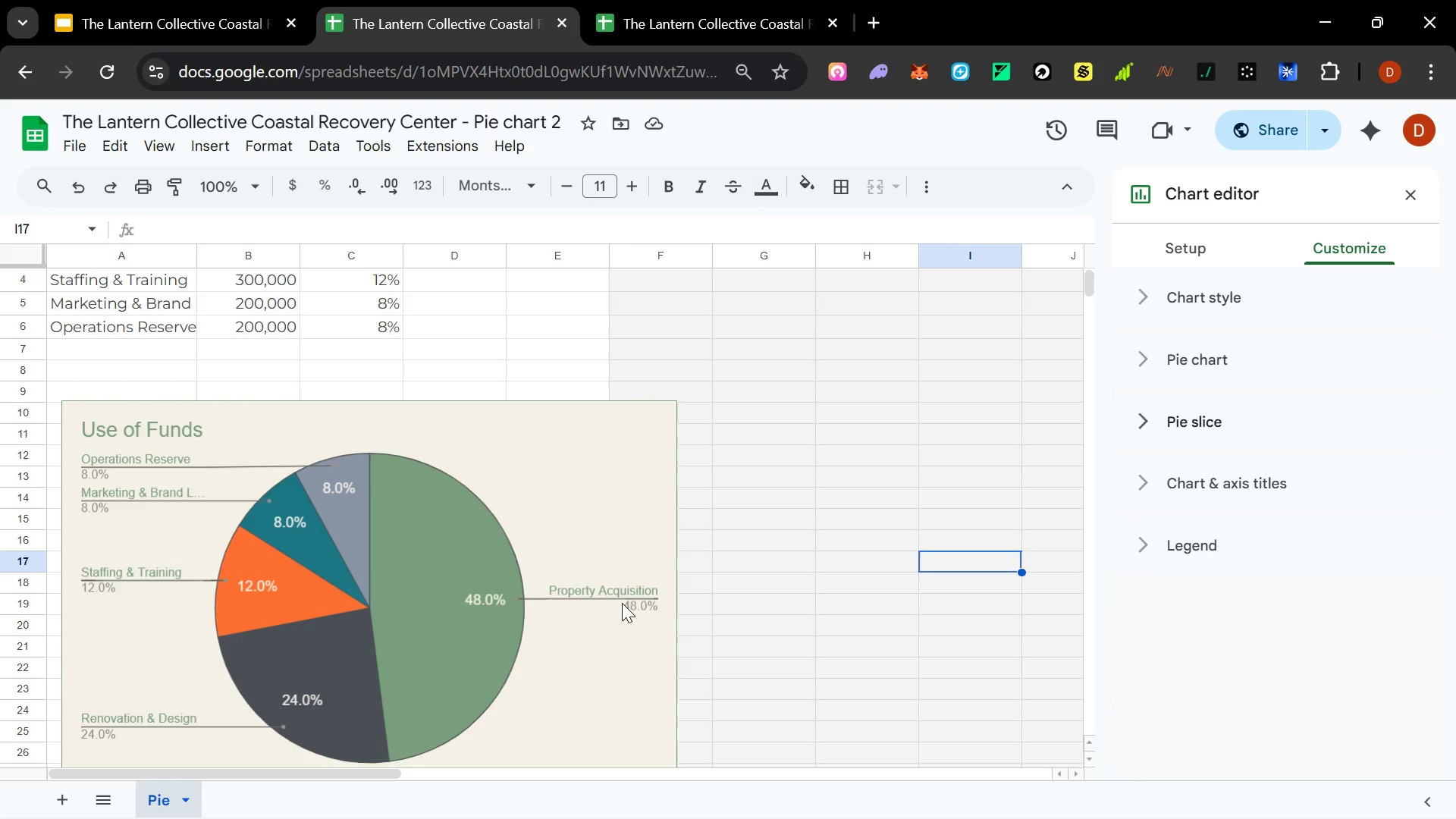 
left_click([641, 600])
 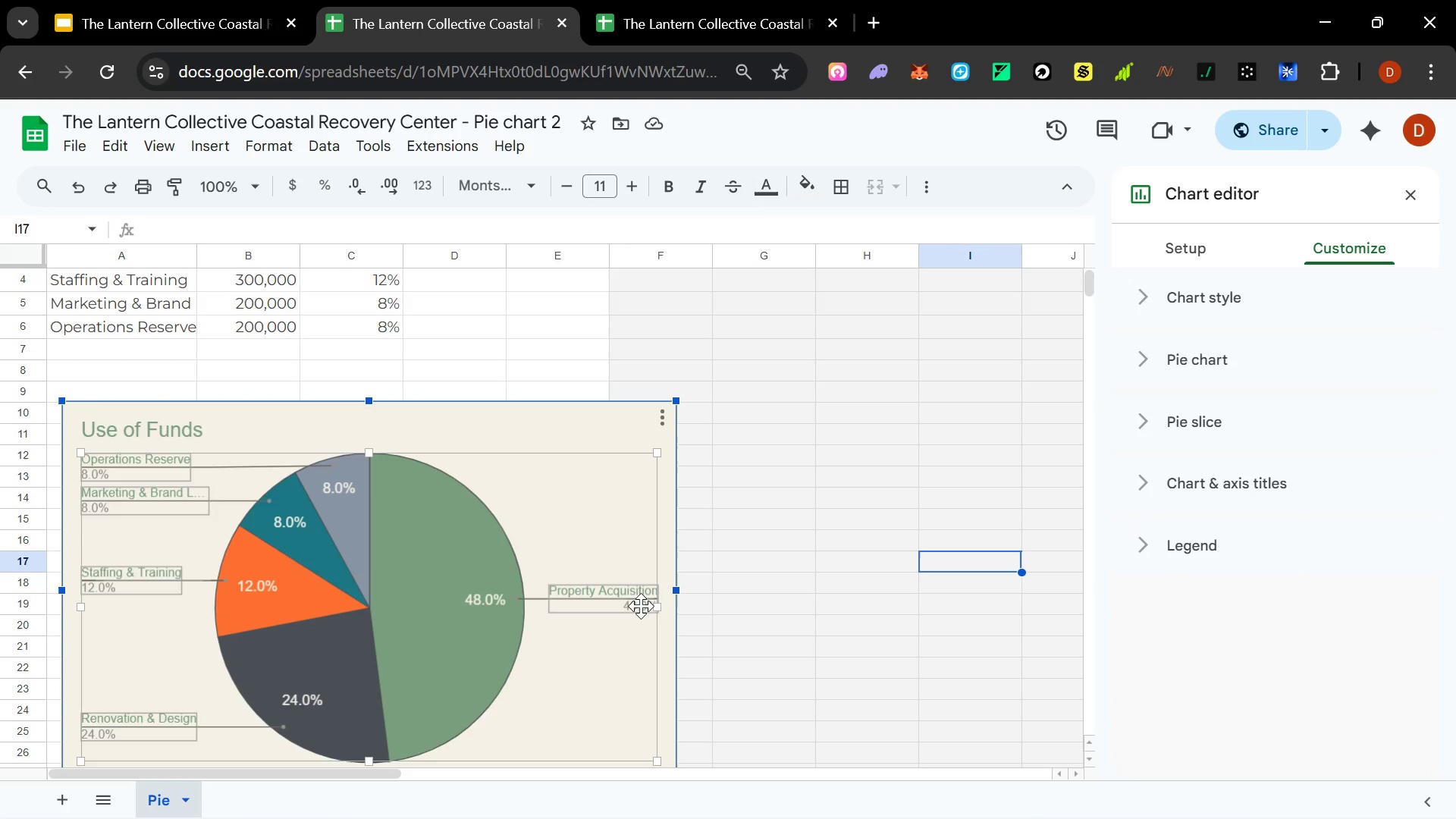 
double_click([641, 606])
 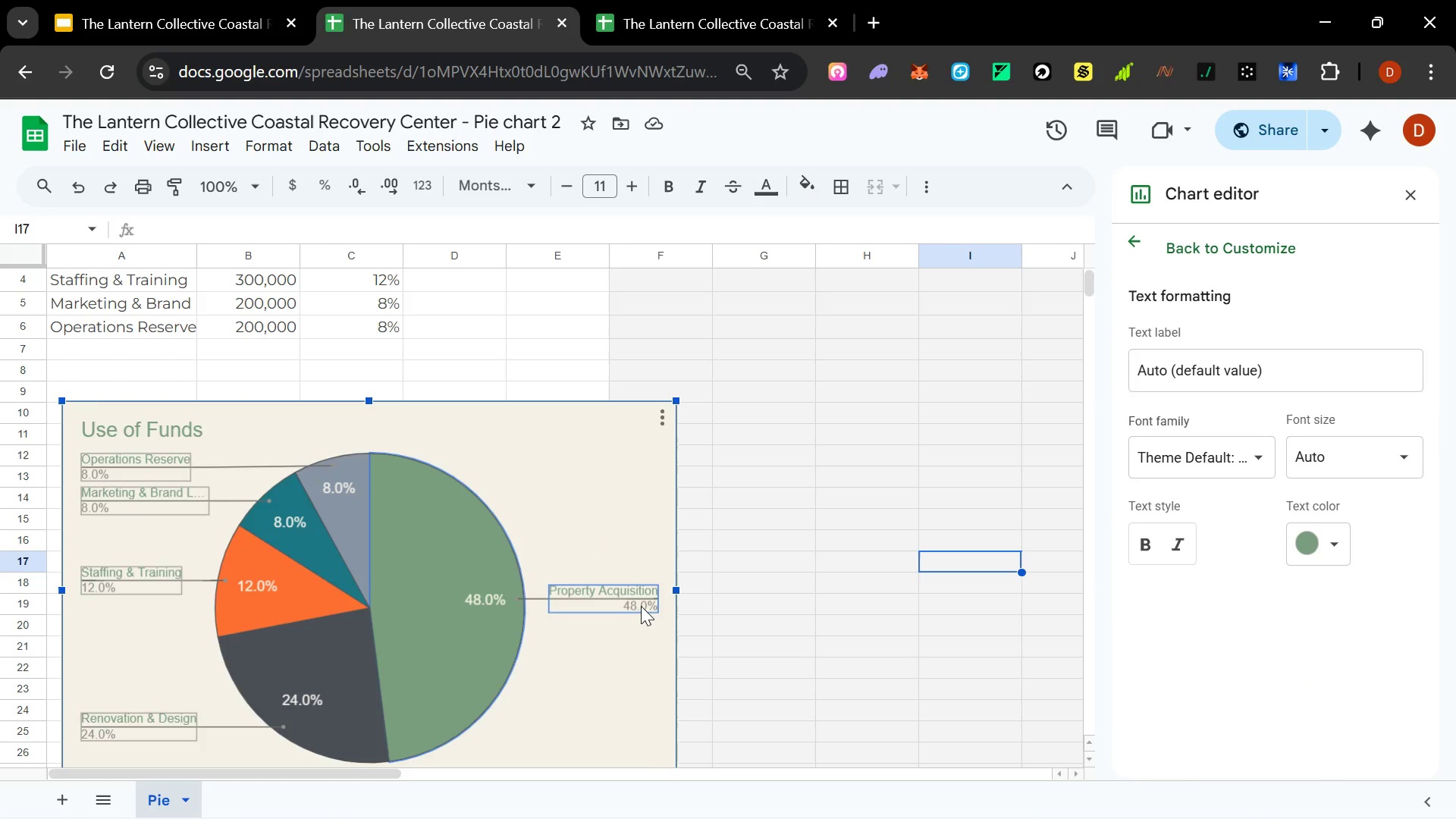 
double_click([641, 607])